 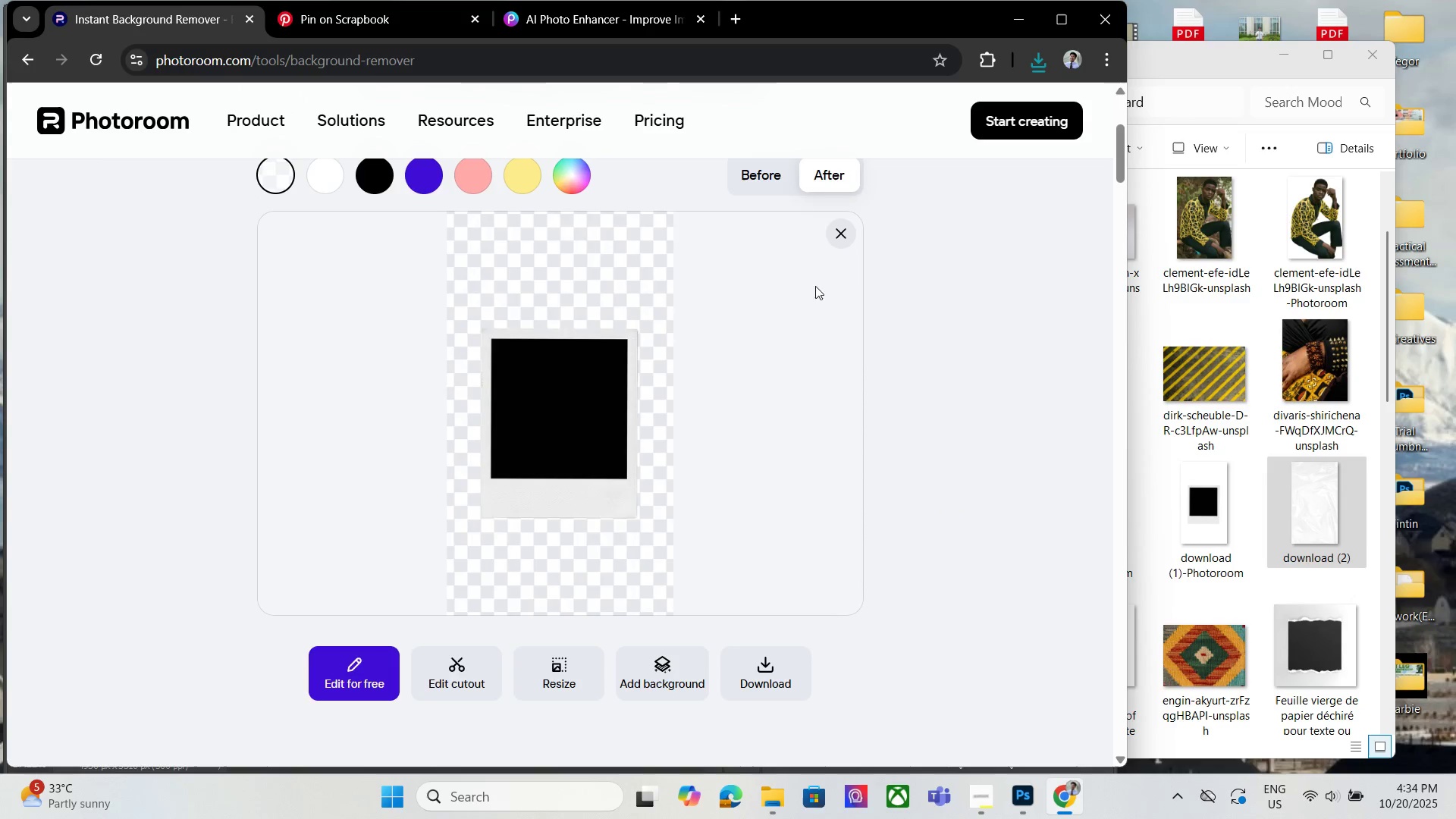 
left_click([1307, 489])
 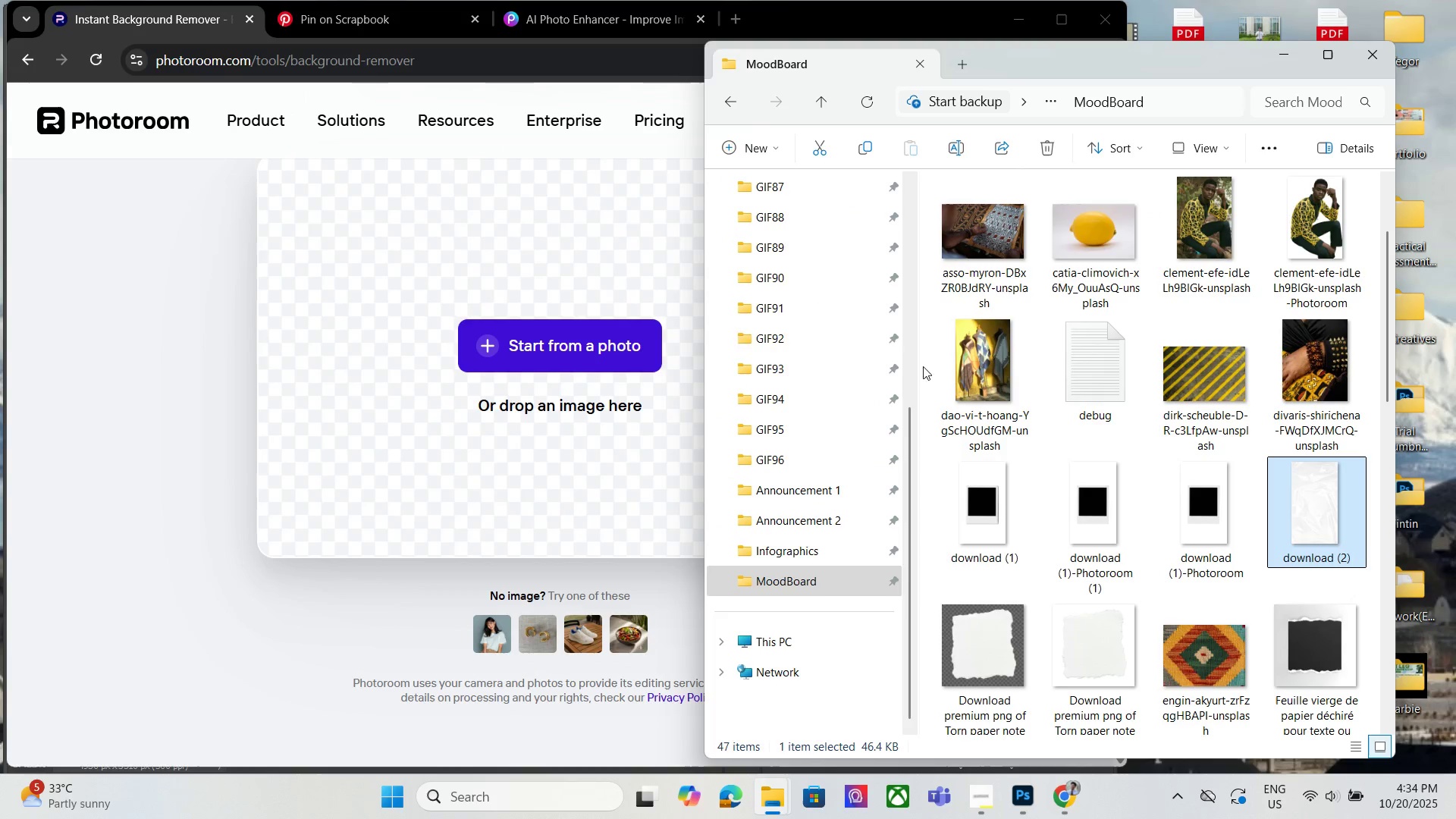 
scroll: coordinate [839, 313], scroll_direction: up, amount: 3.0
 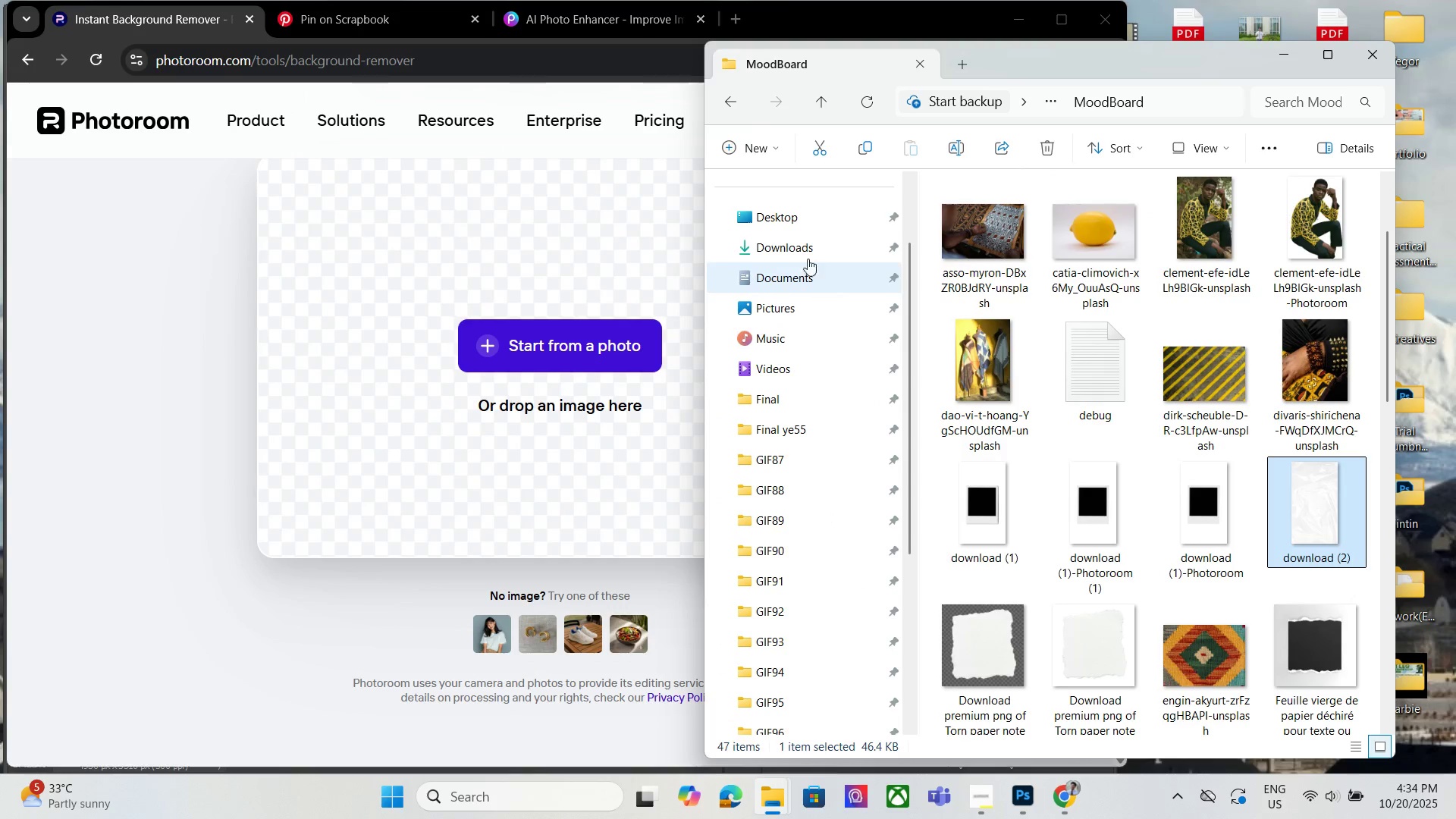 
left_click([806, 251])
 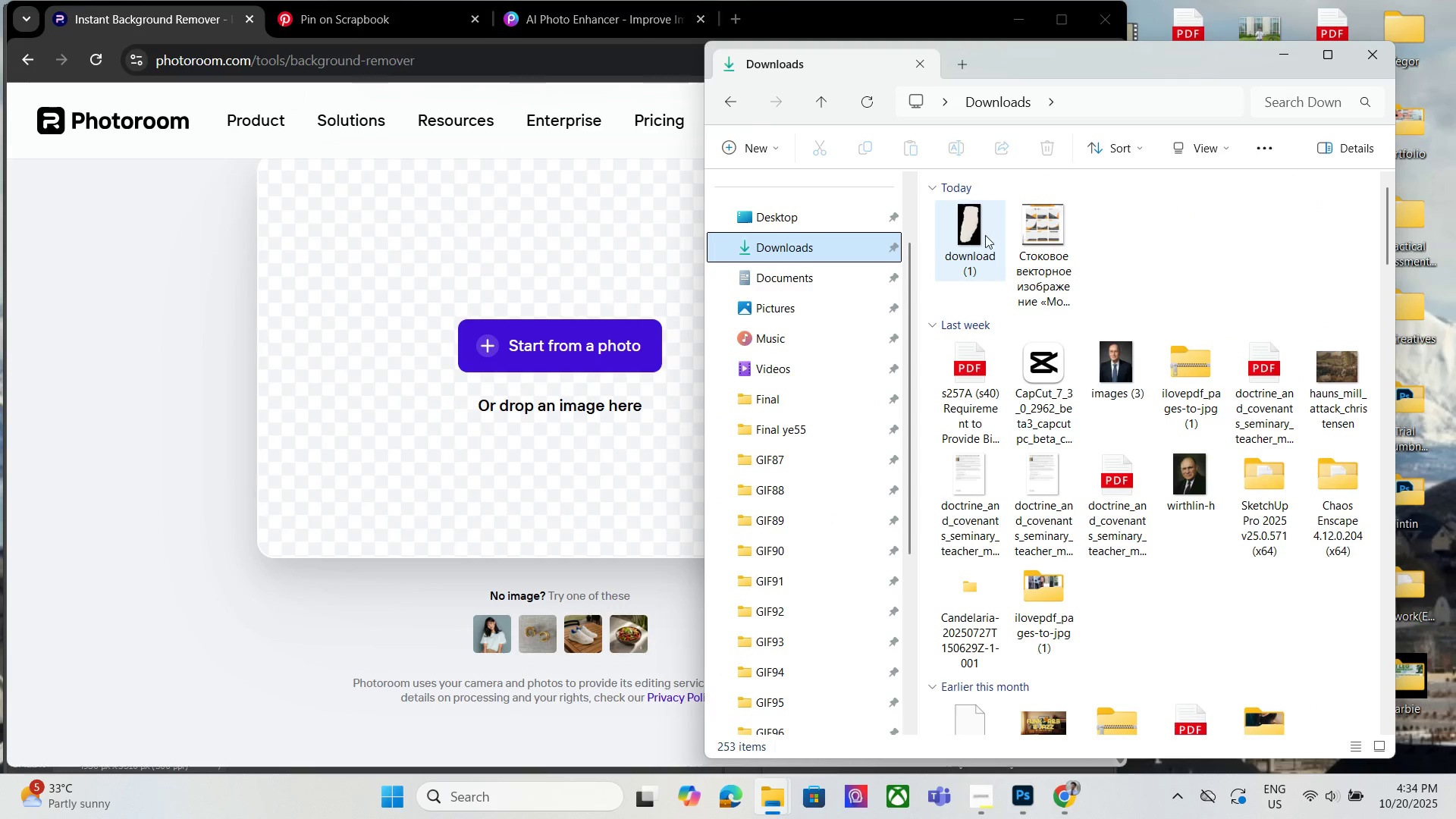 
left_click([985, 235])
 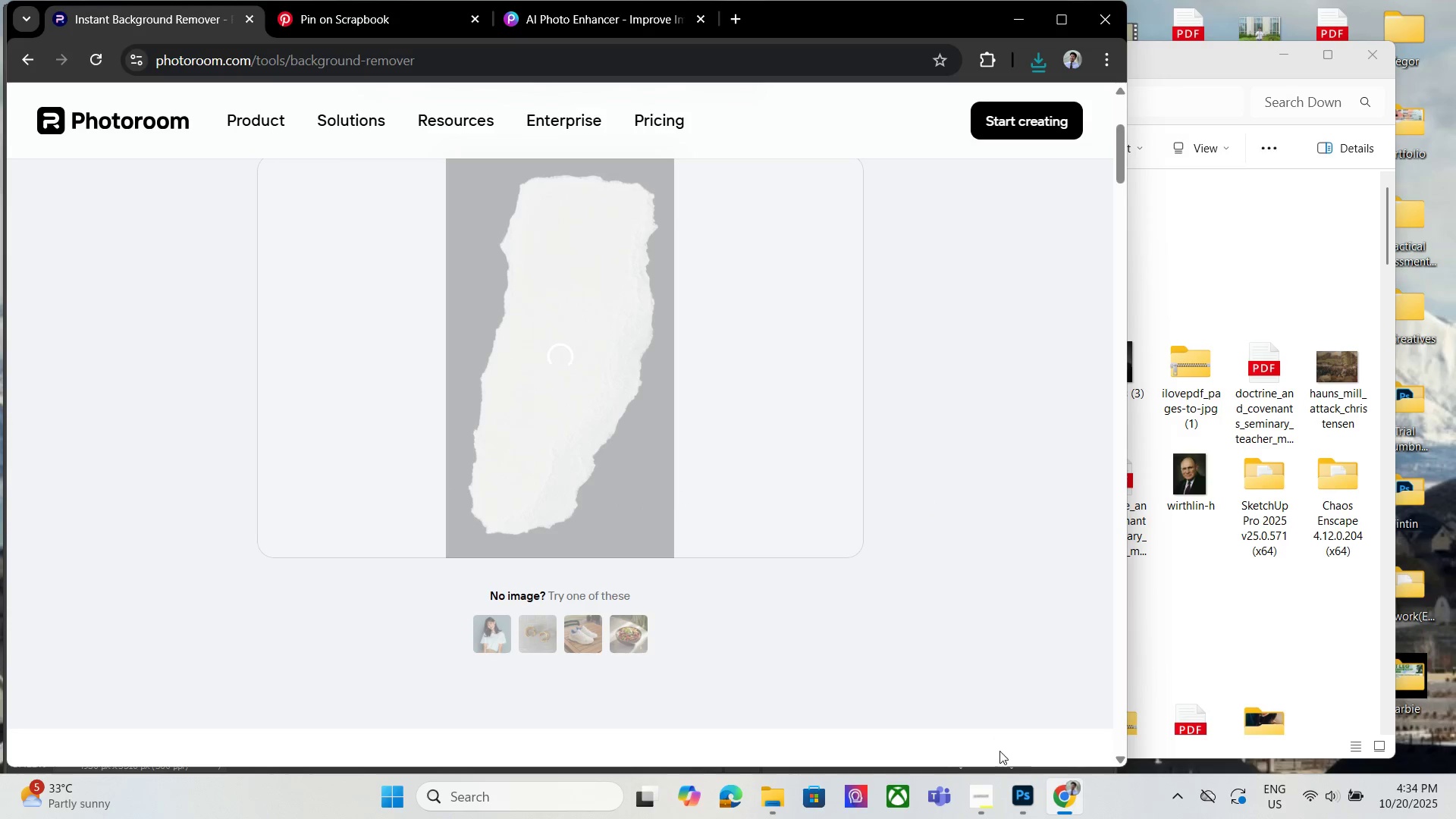 
left_click([990, 795])